 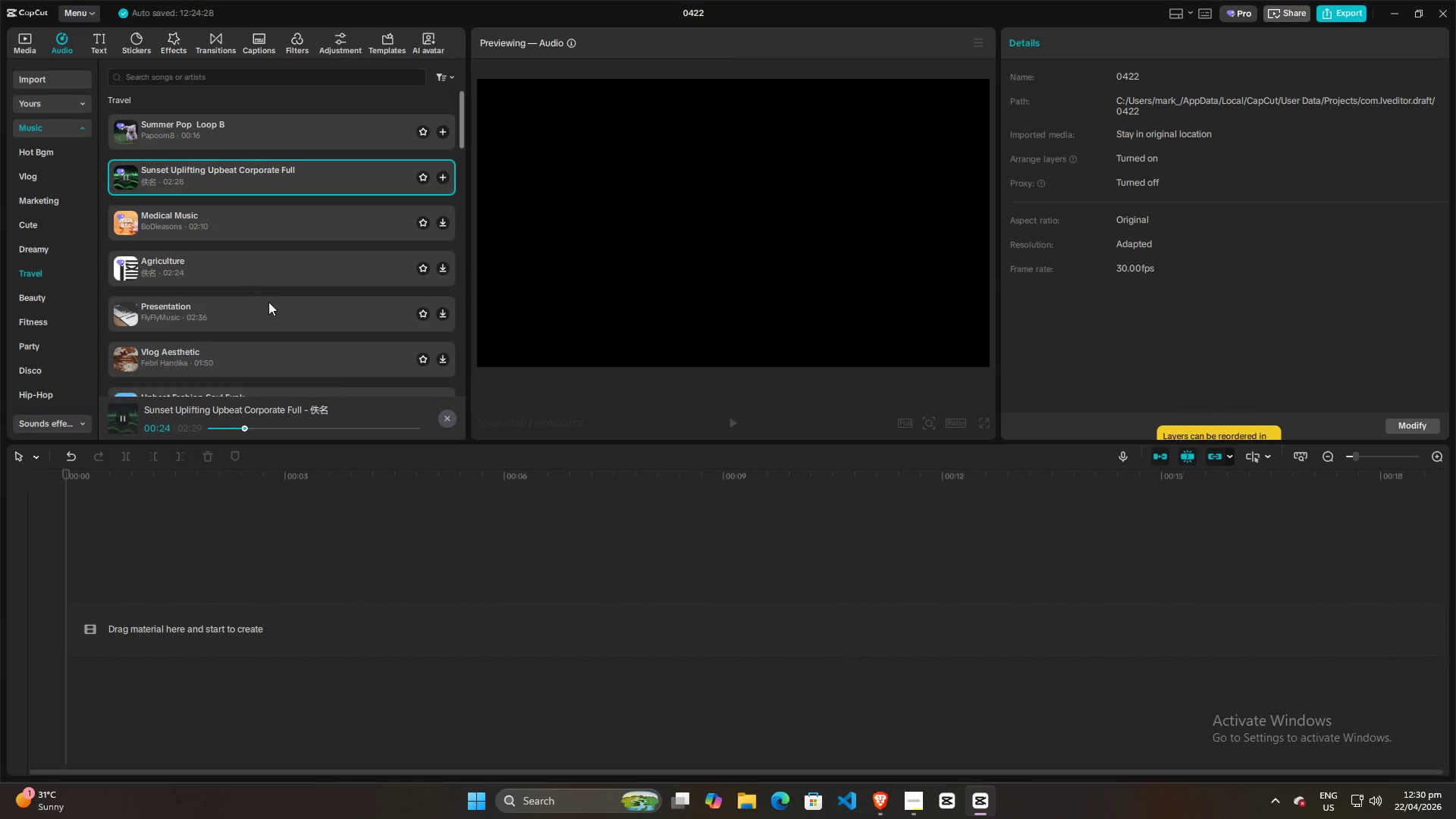 
left_click([422, 174])
 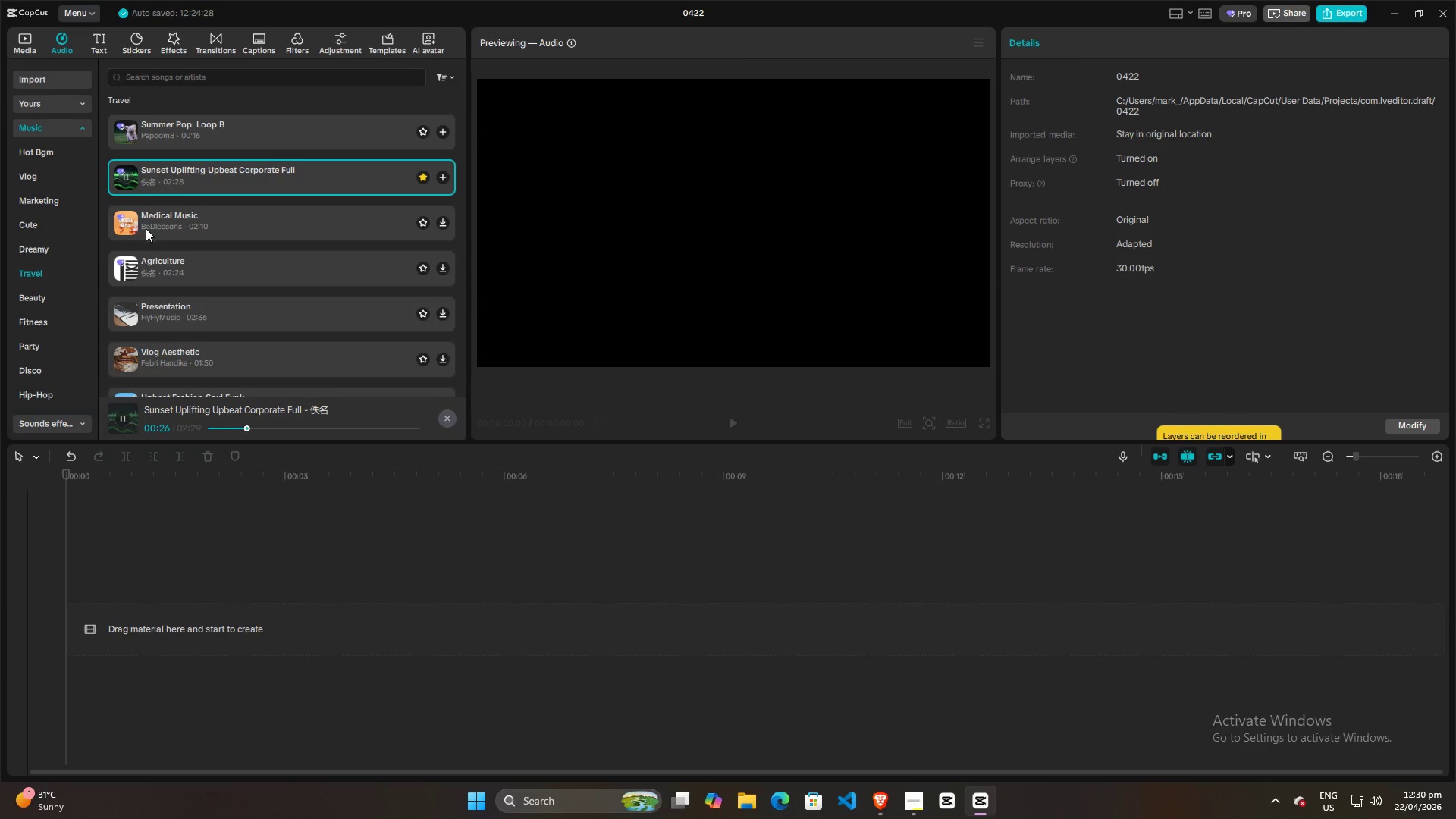 
left_click([127, 229])
 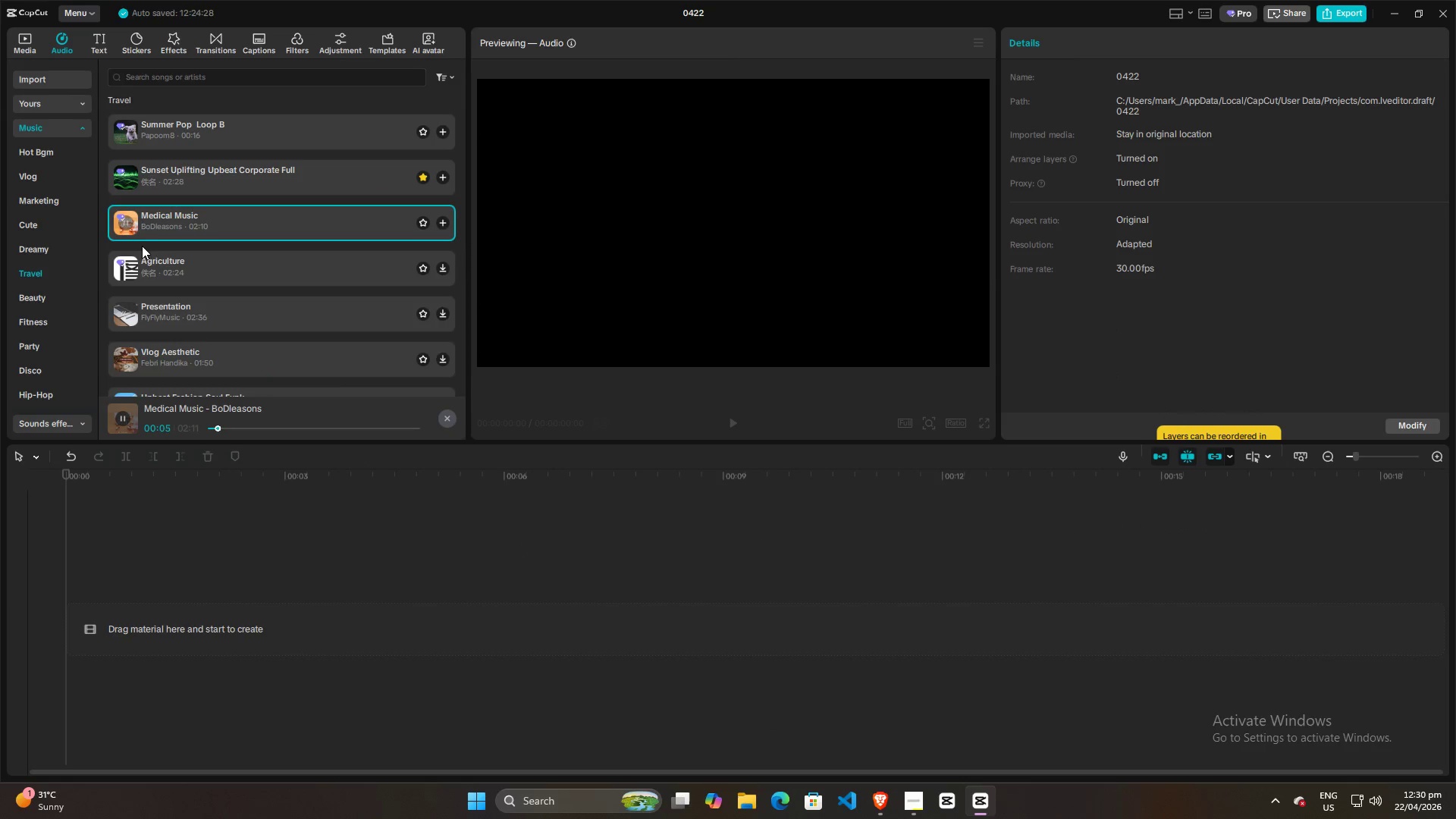 
wait(10.3)
 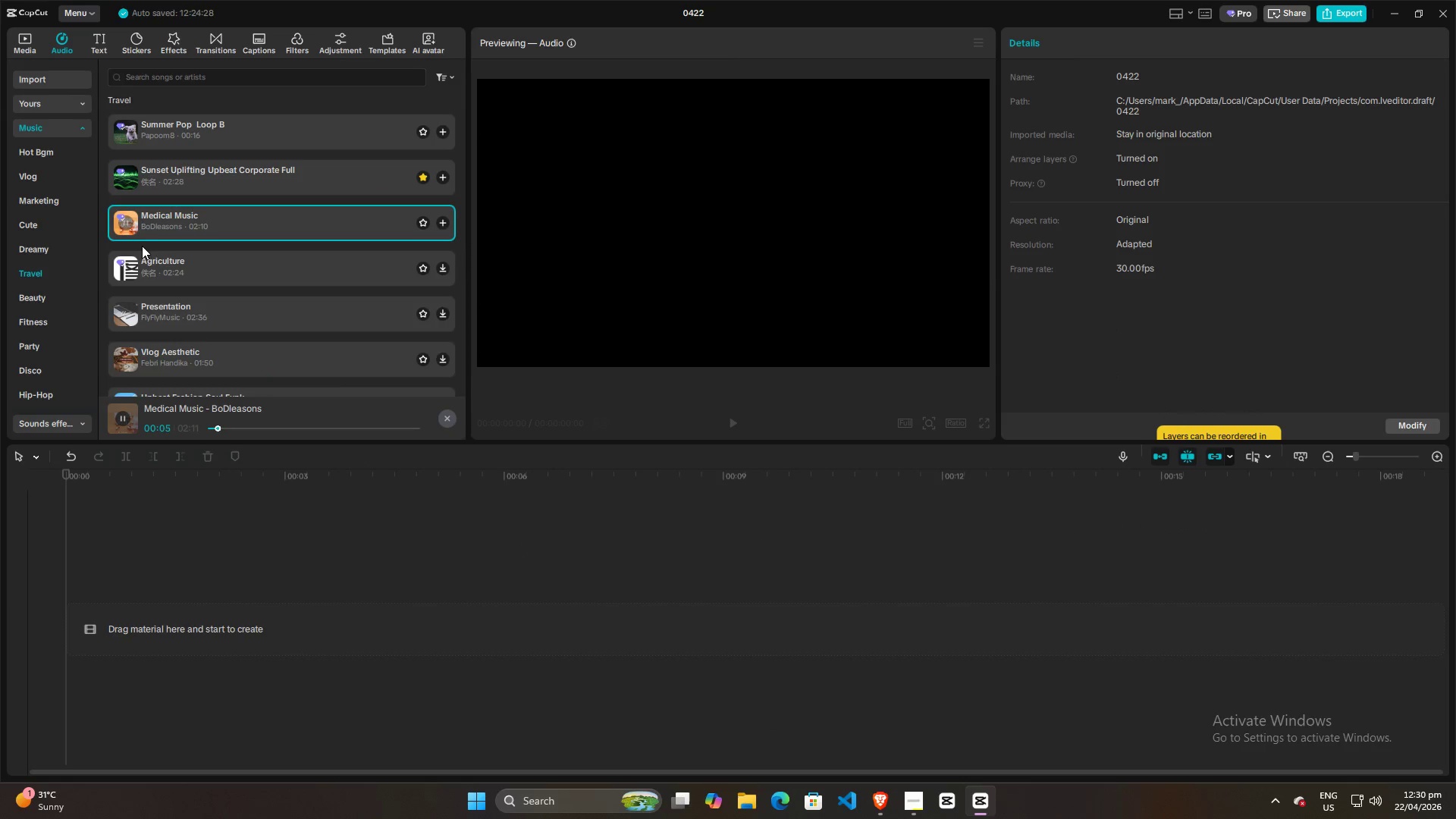 
left_click_drag(start_coordinate=[227, 429], to_coordinate=[155, 424])
 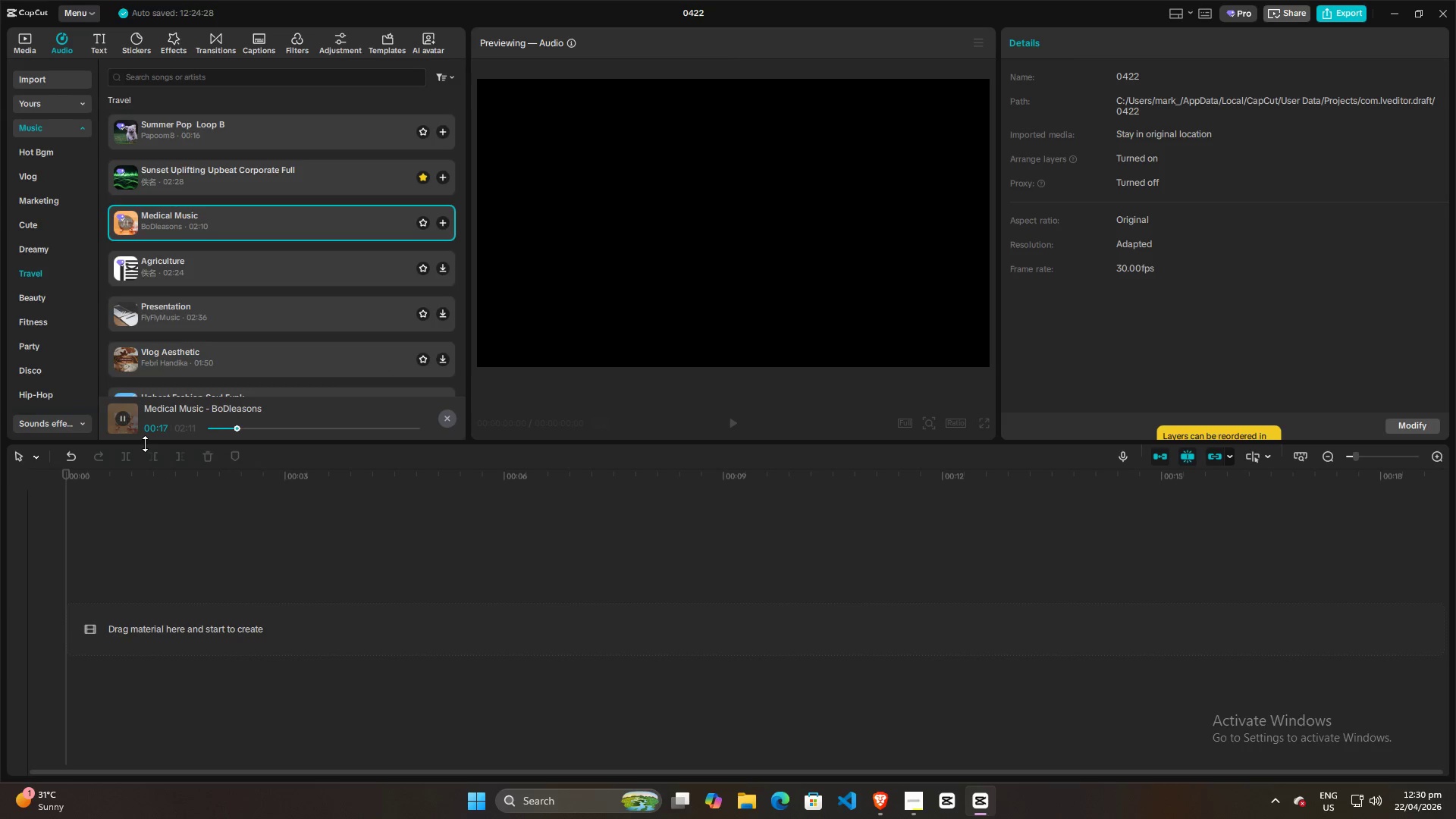 
wait(21.7)
 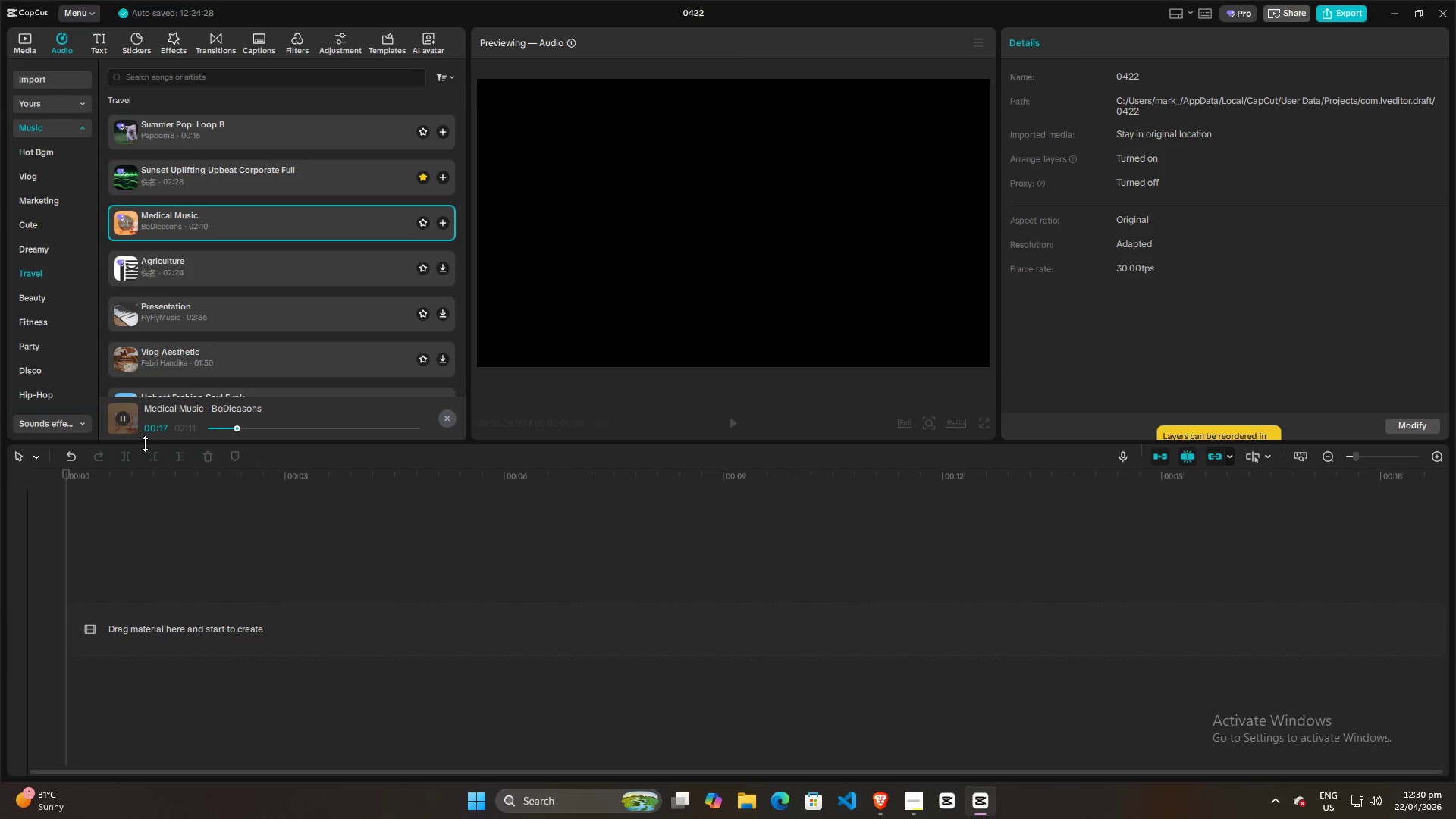 
left_click([193, 274])
 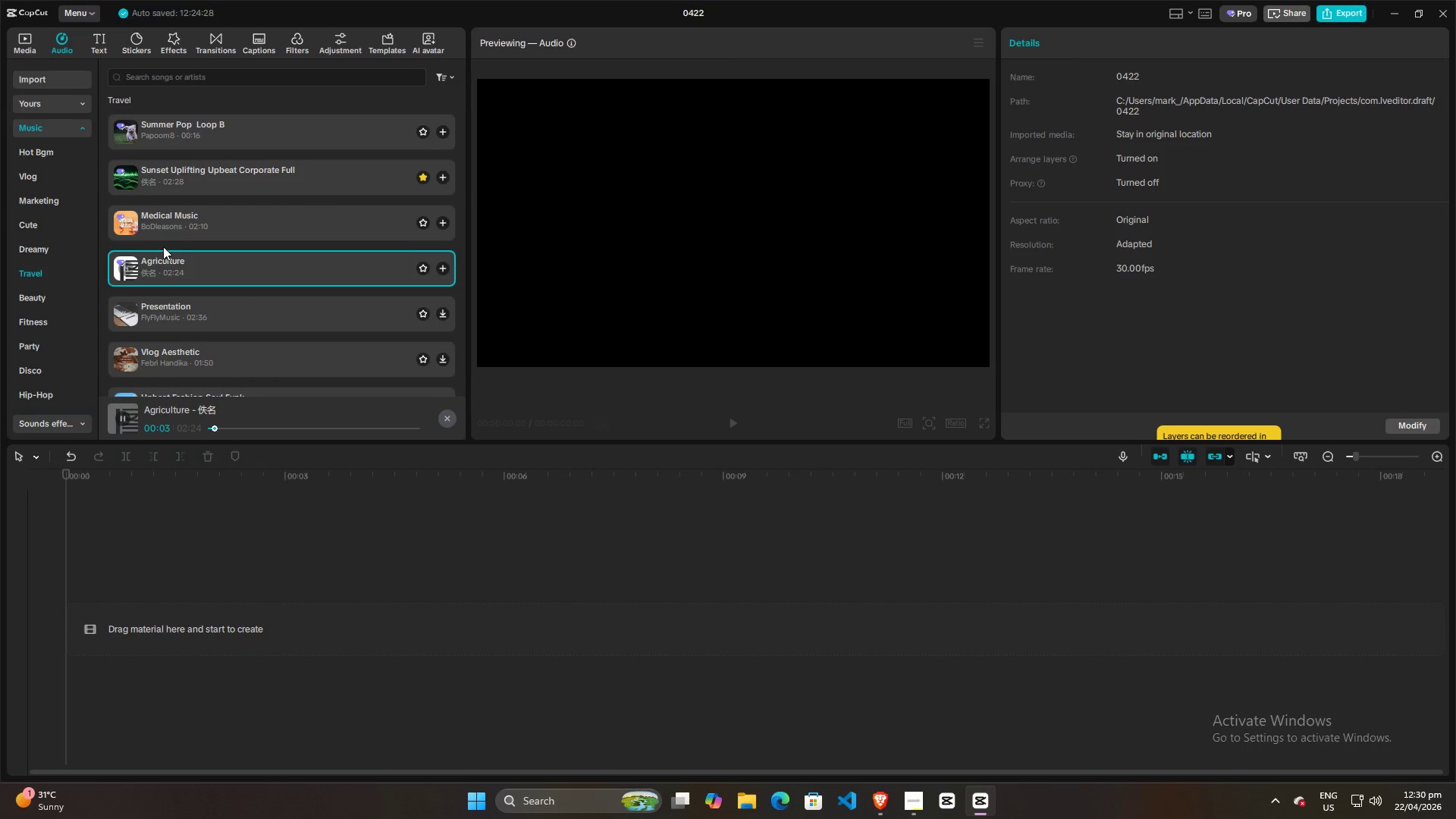 
wait(8.36)
 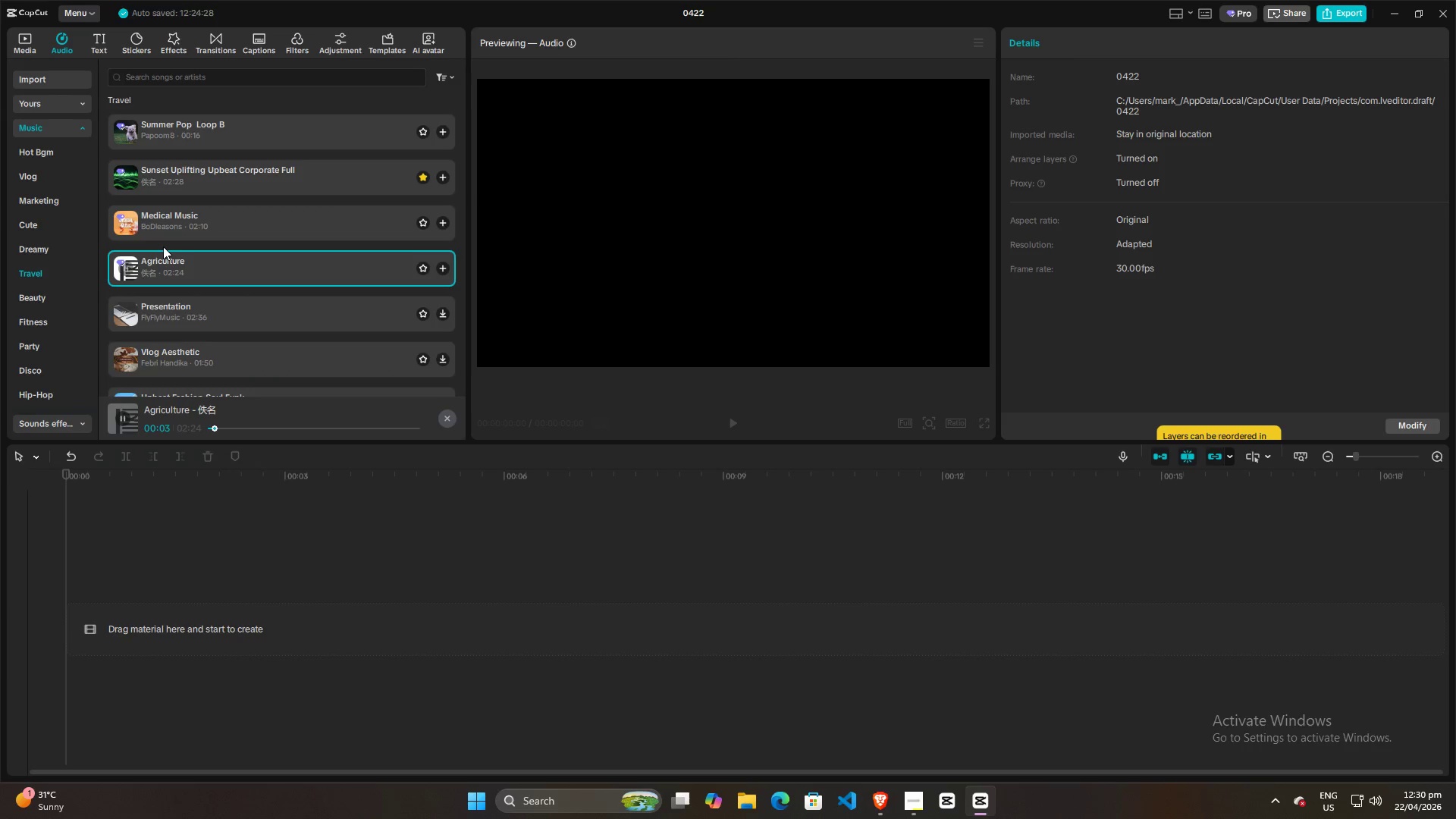 
left_click([174, 308])
 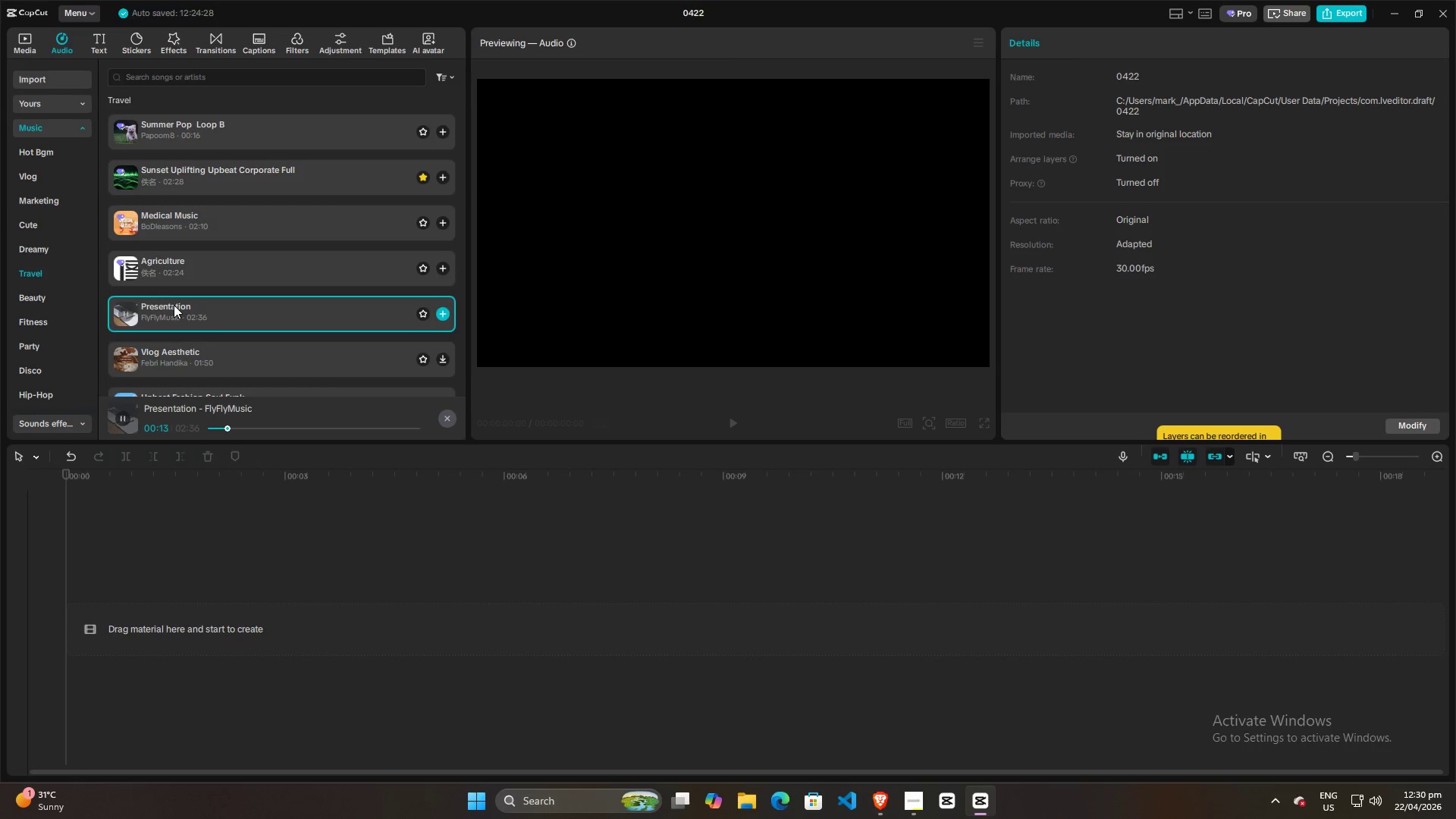 
wait(18.52)
 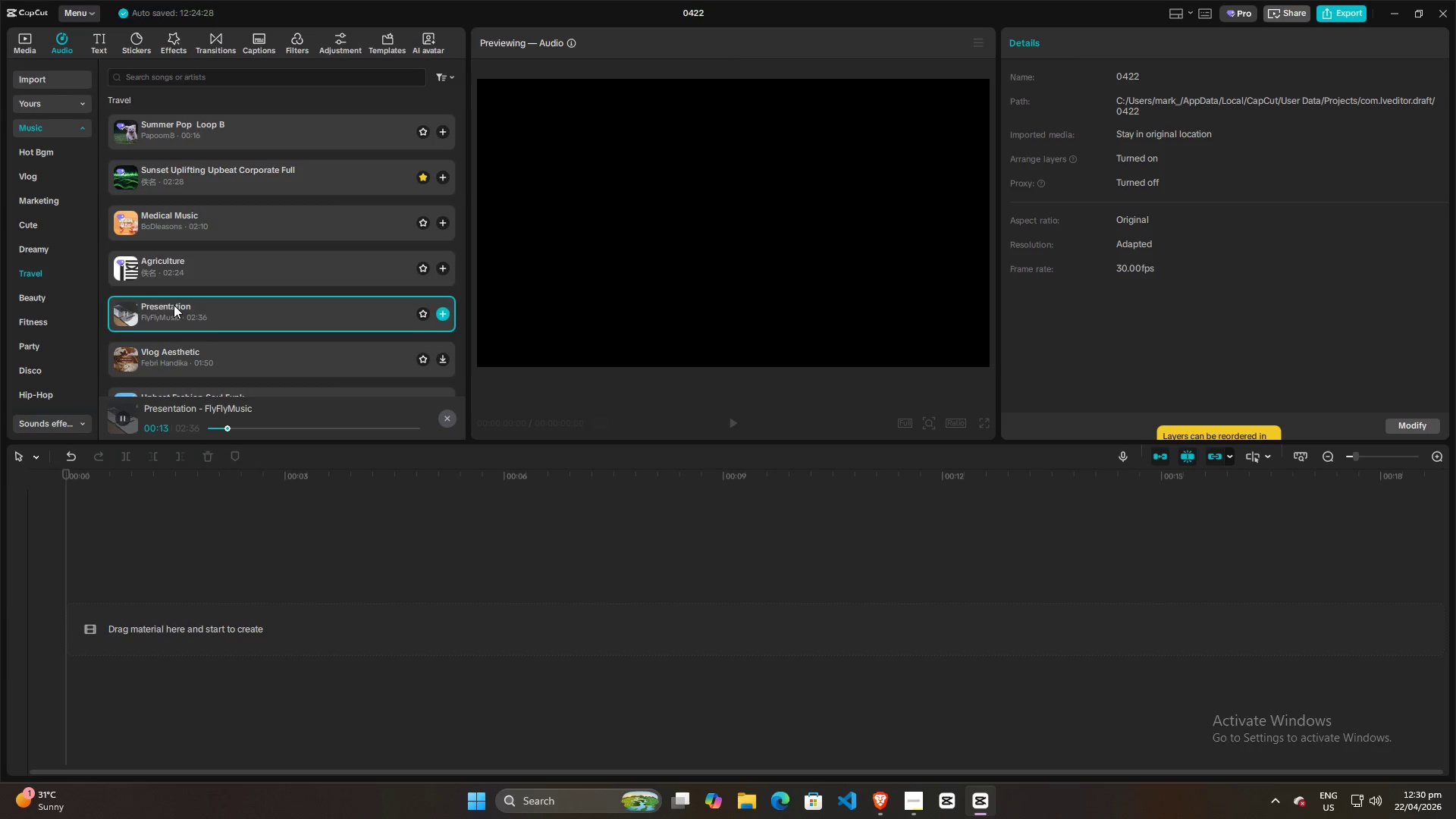 
left_click([425, 316])
 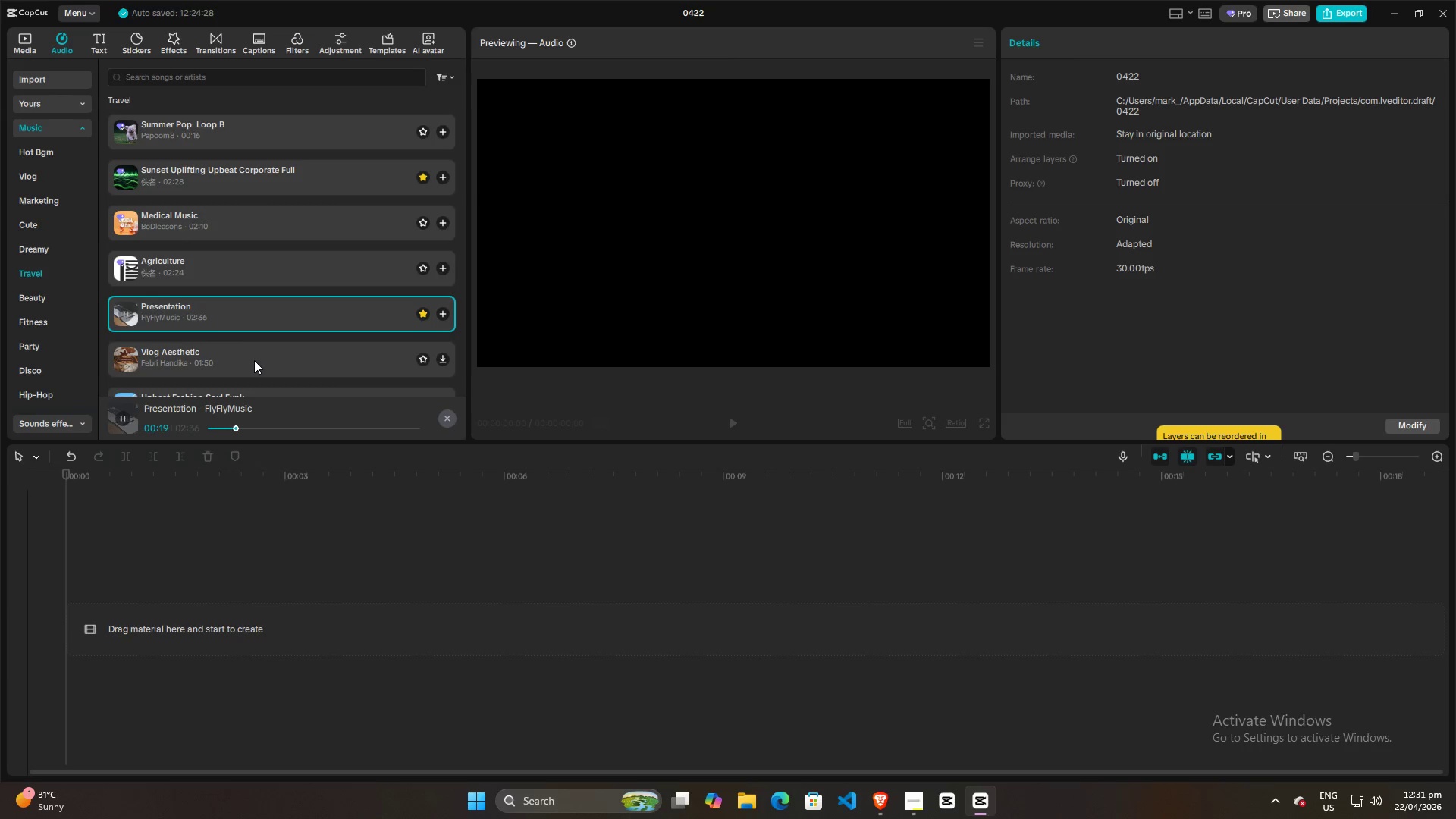 
left_click([254, 360])
 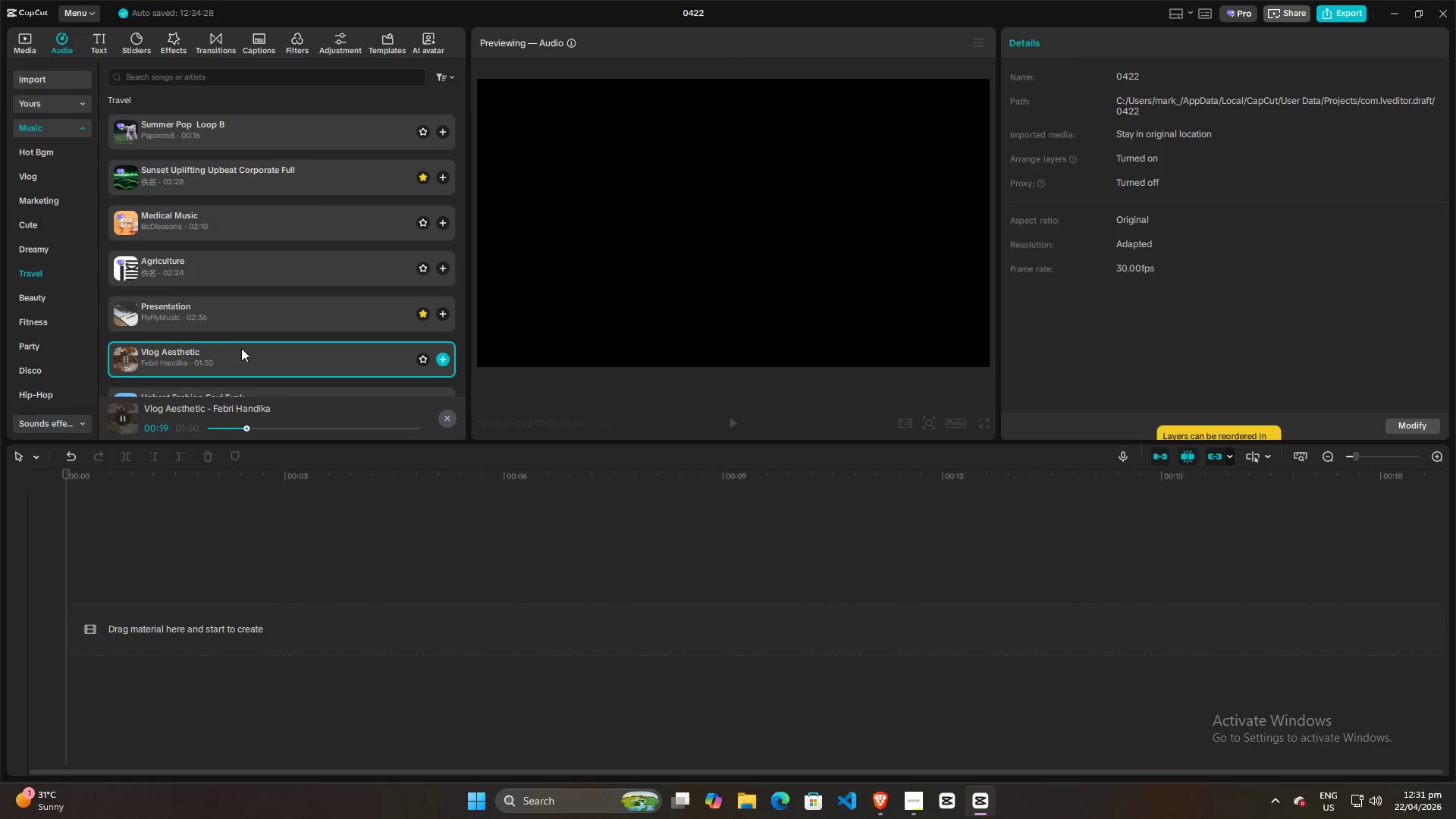 
wait(24.73)
 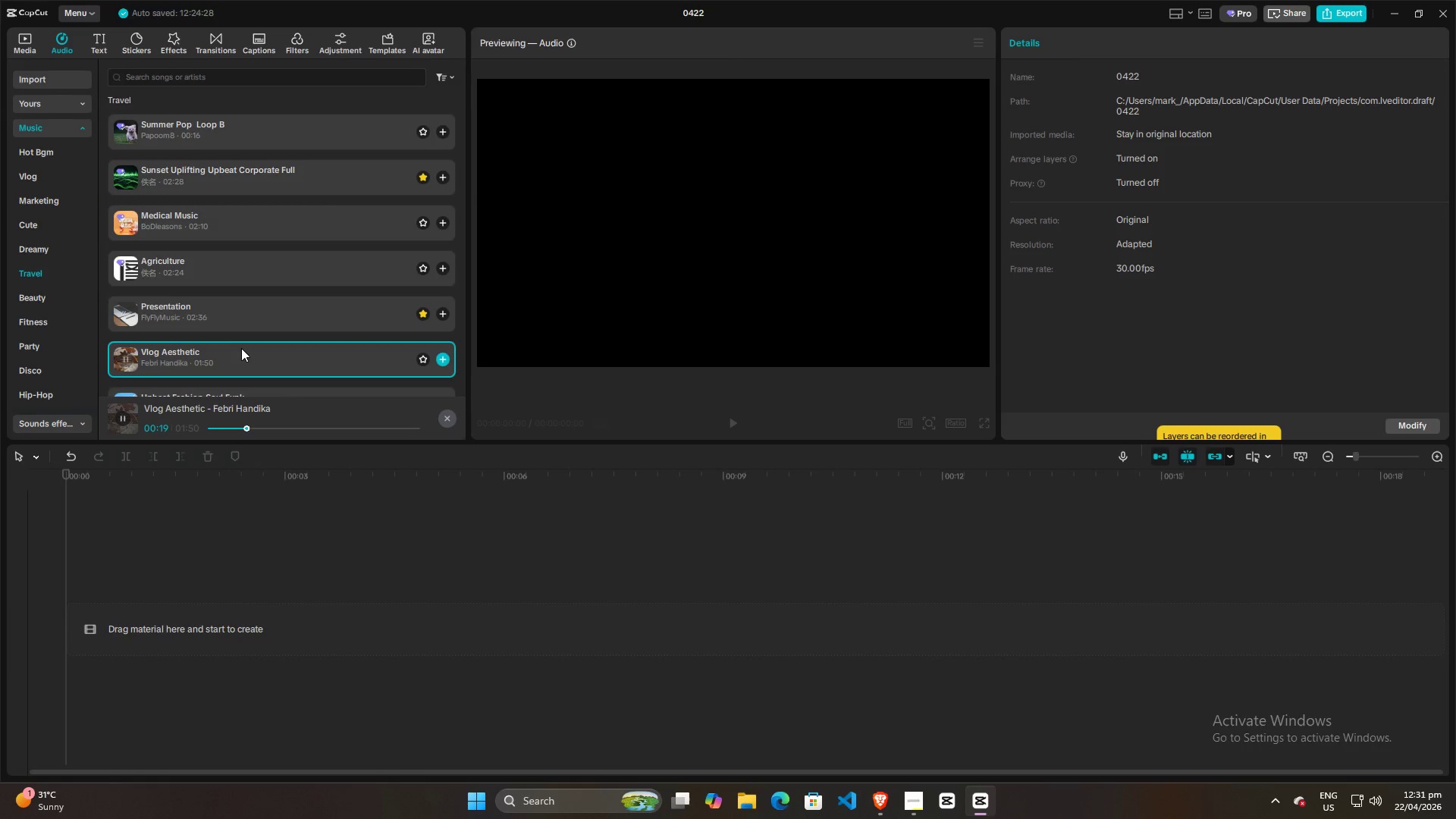 
scroll: coordinate [240, 359], scroll_direction: down, amount: 2.0
 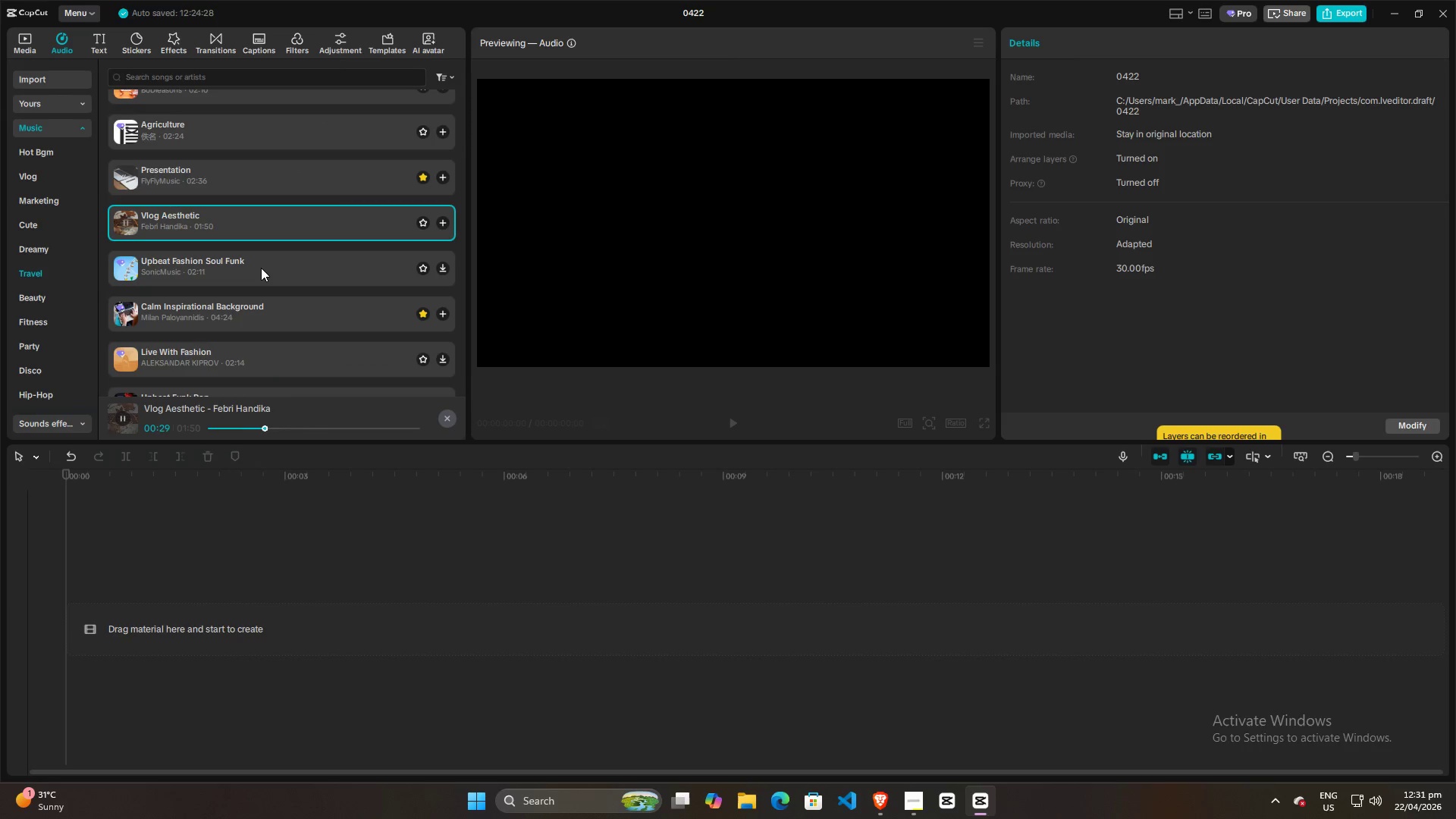 
wait(5.81)
 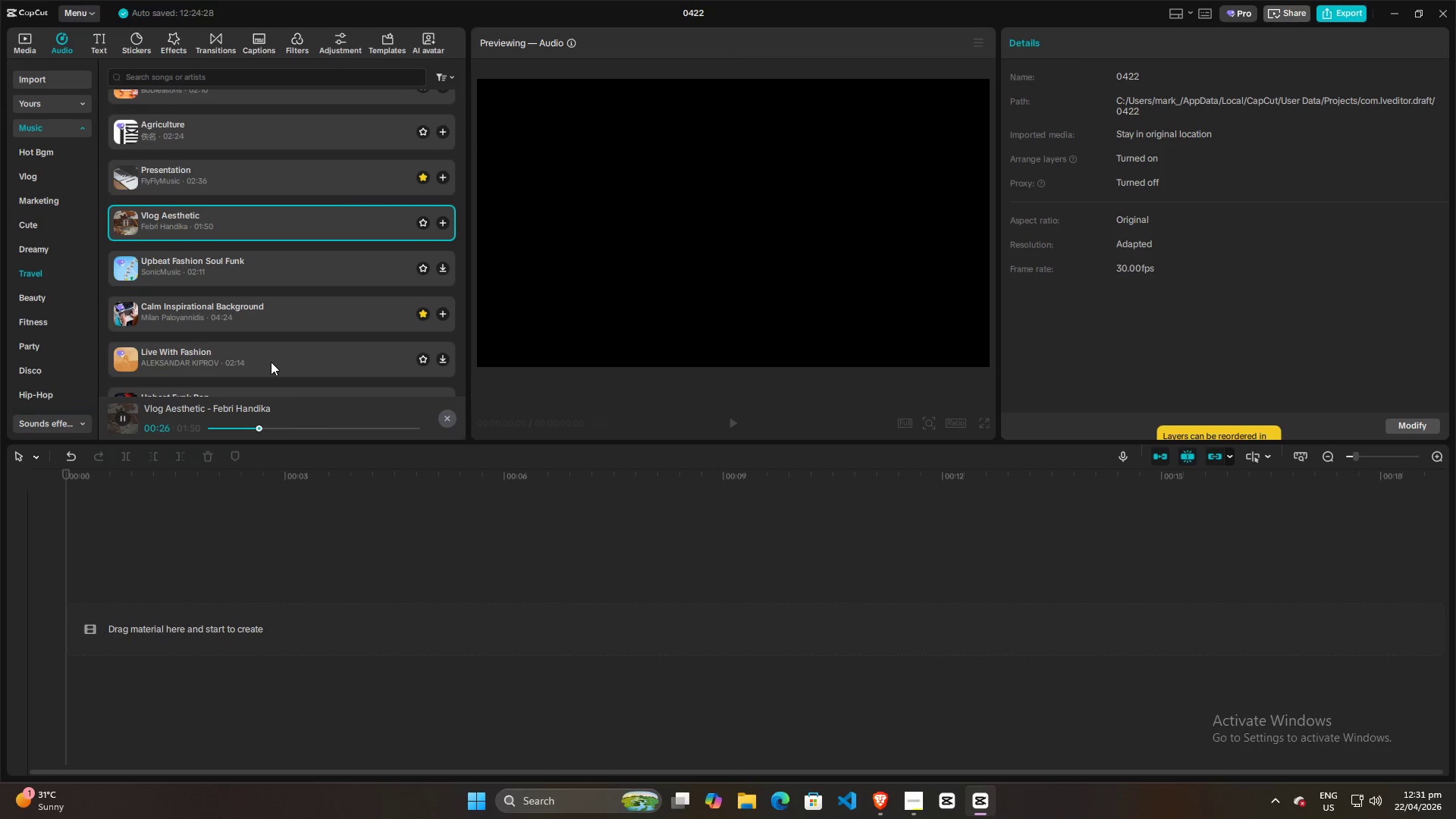 
left_click([259, 272])